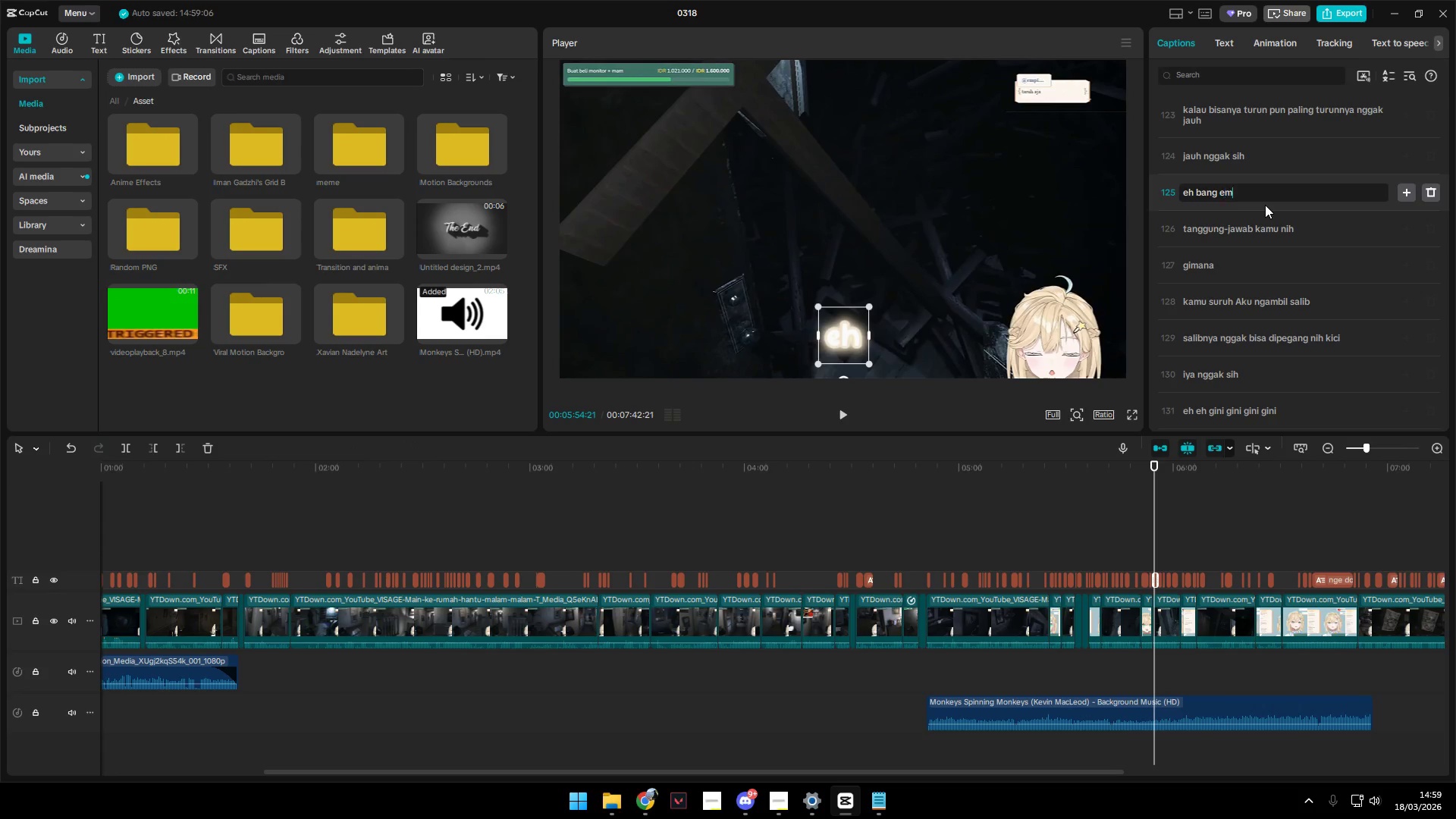 
key(Alt+P)
 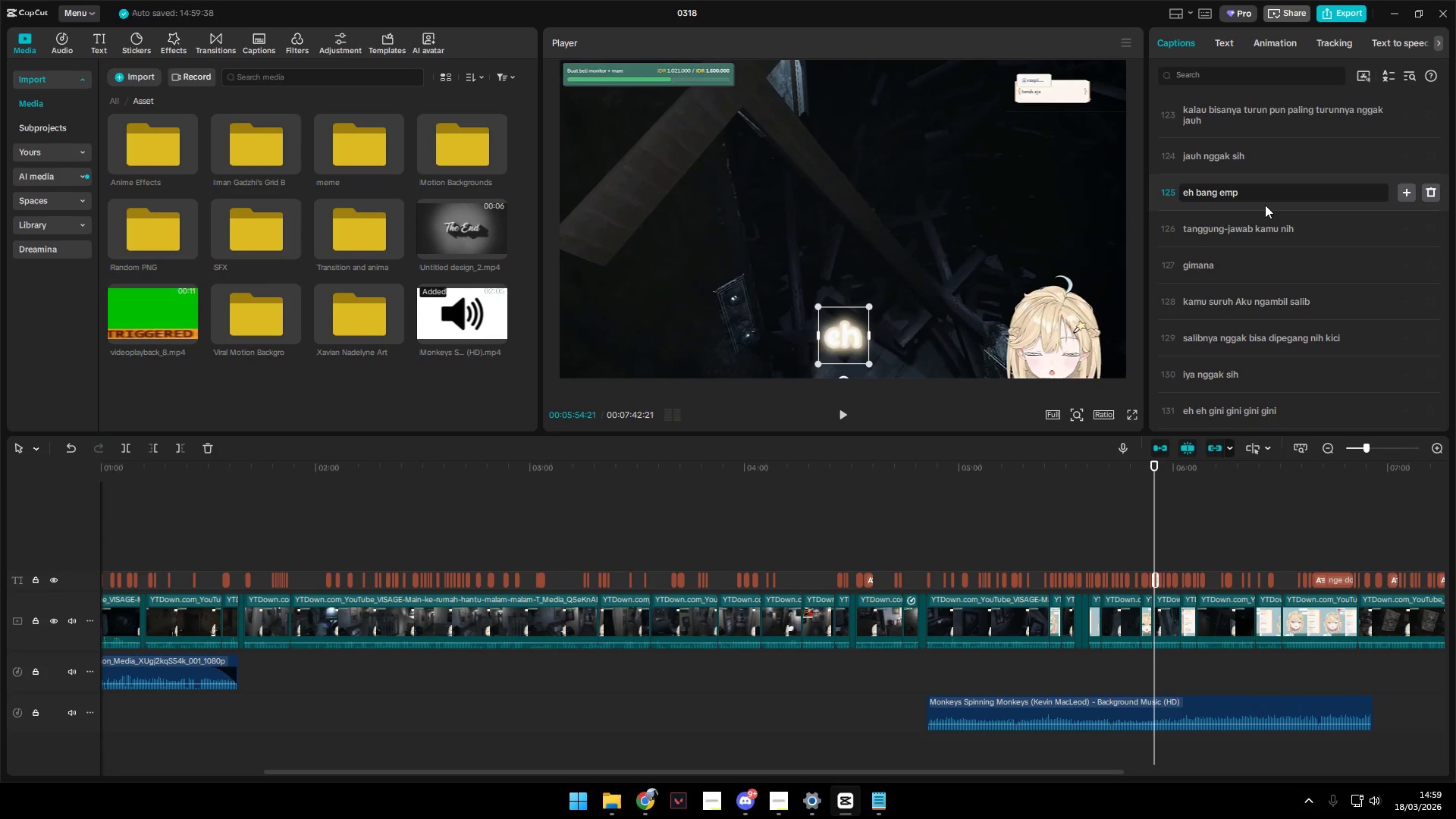 
key(Alt+I)
 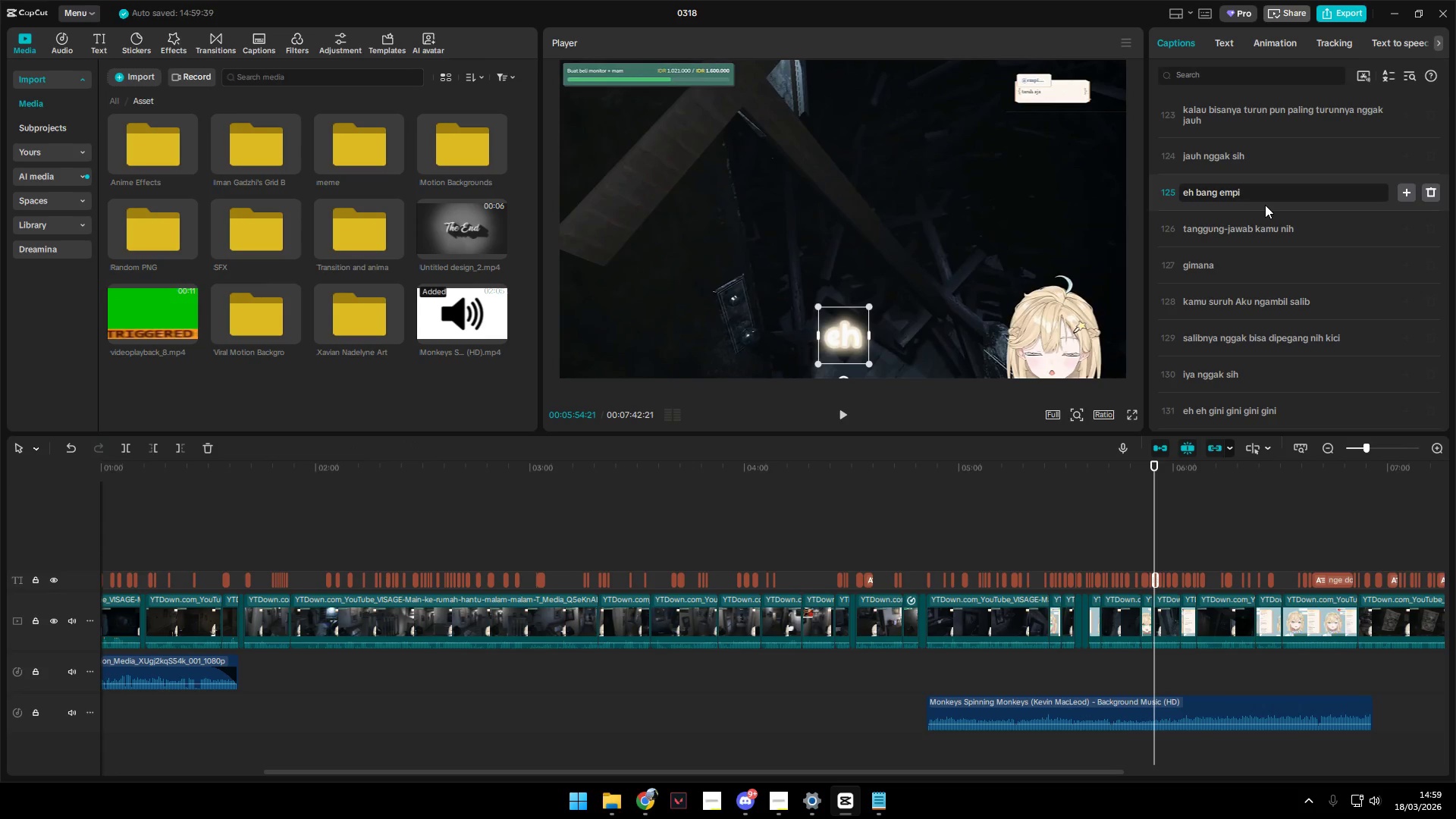 
key(Alt+N)
 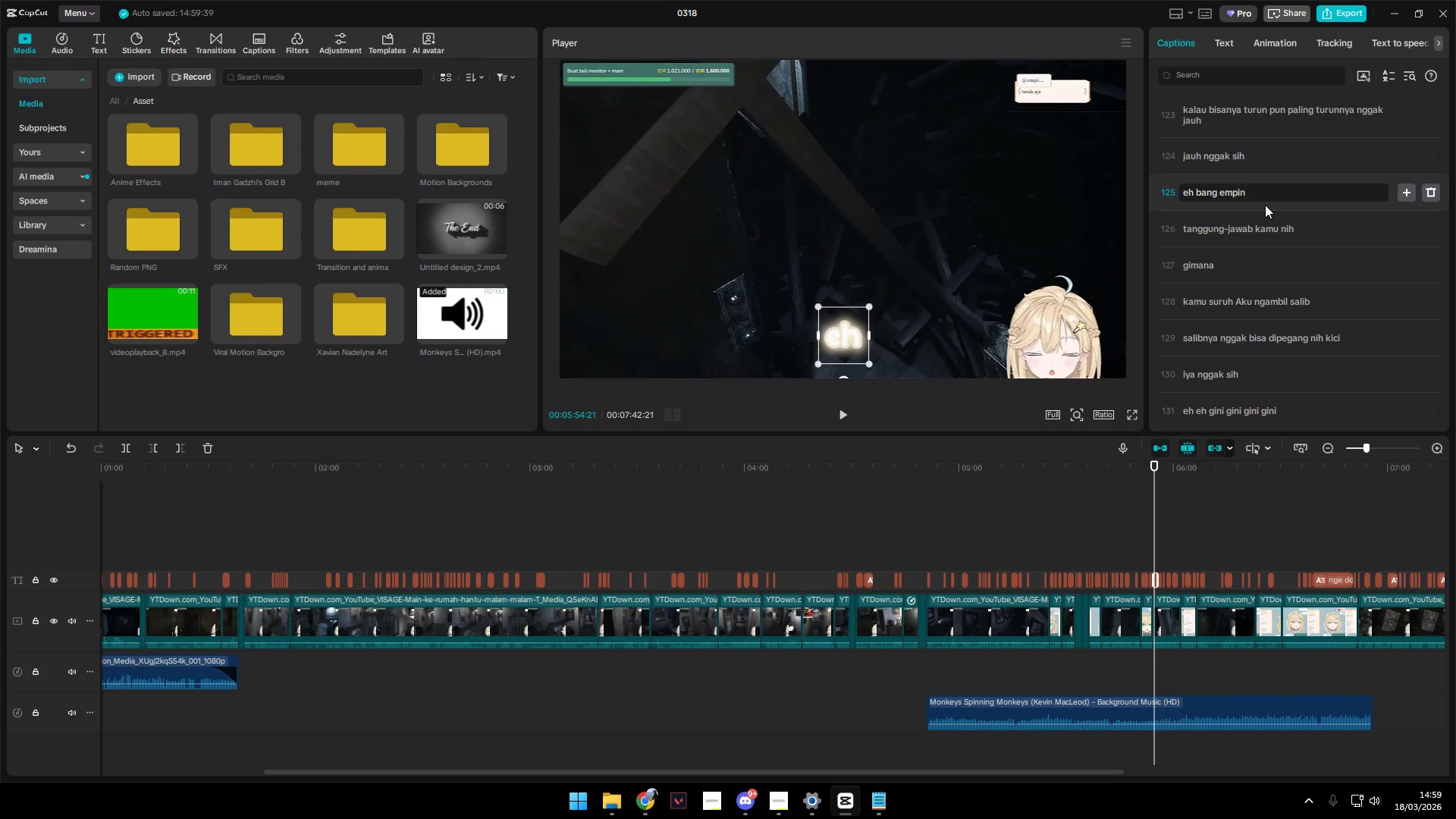 
key(Alt+G)
 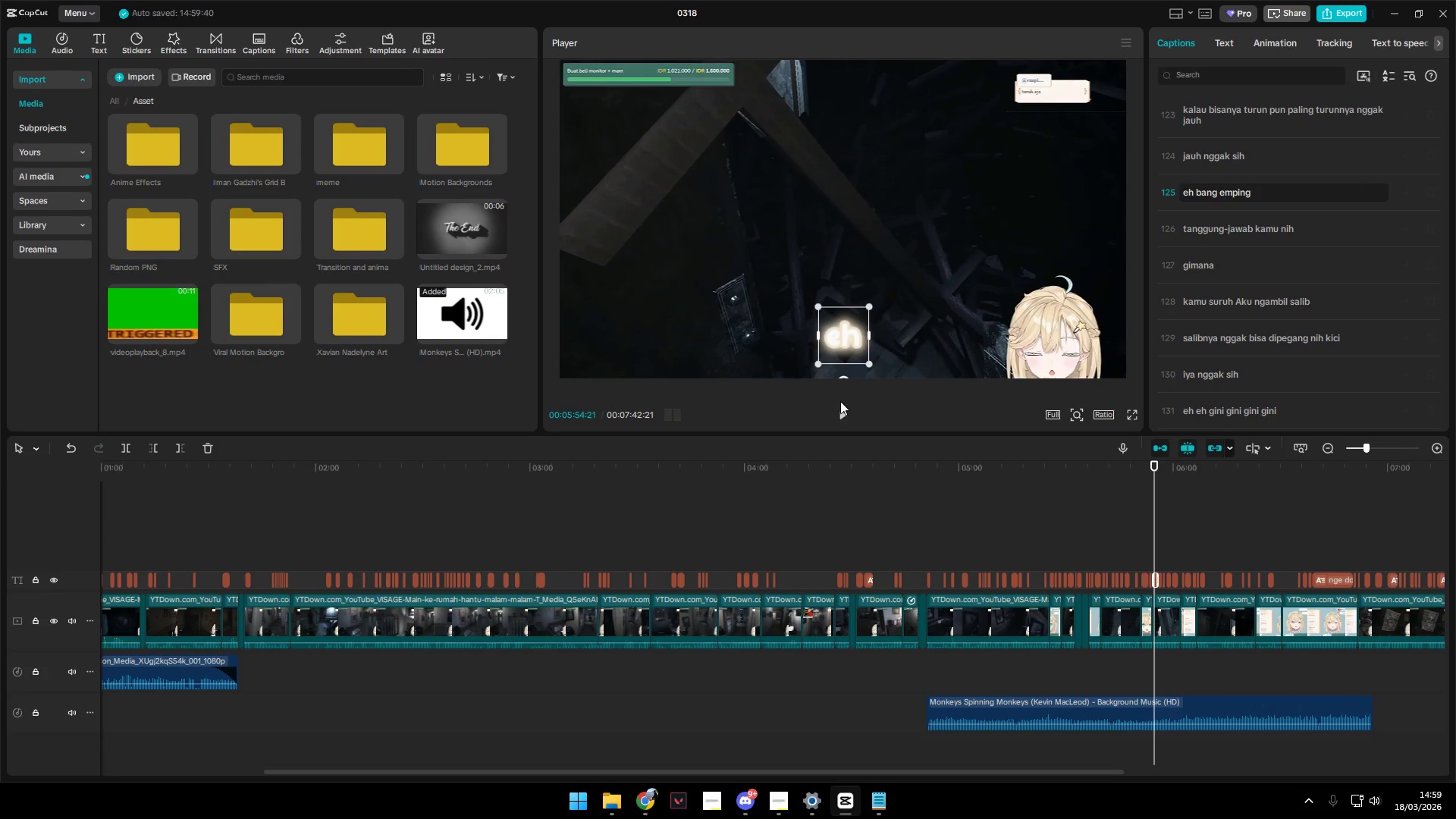 
left_click([838, 408])
 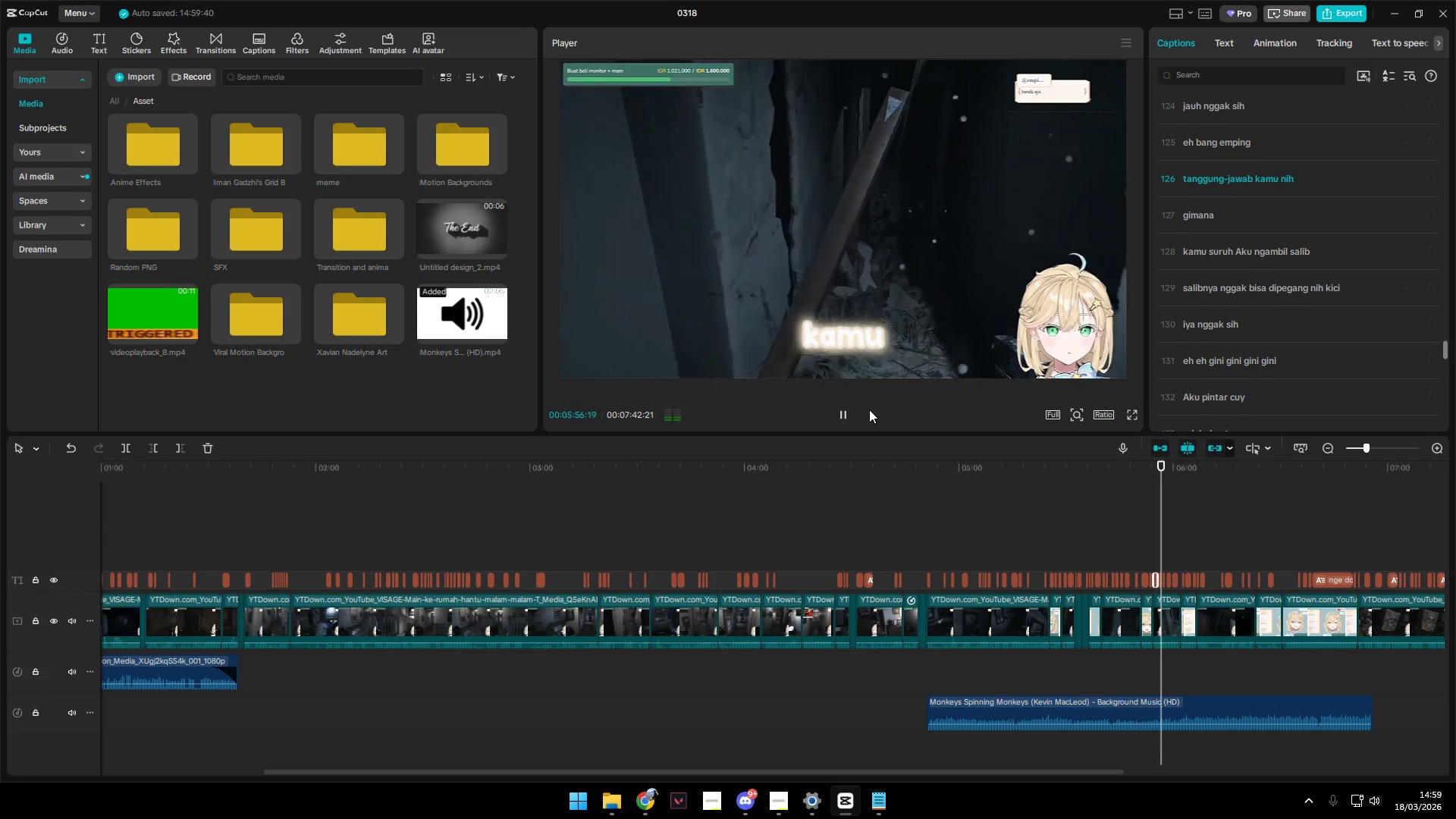 
mouse_move([888, 382])
 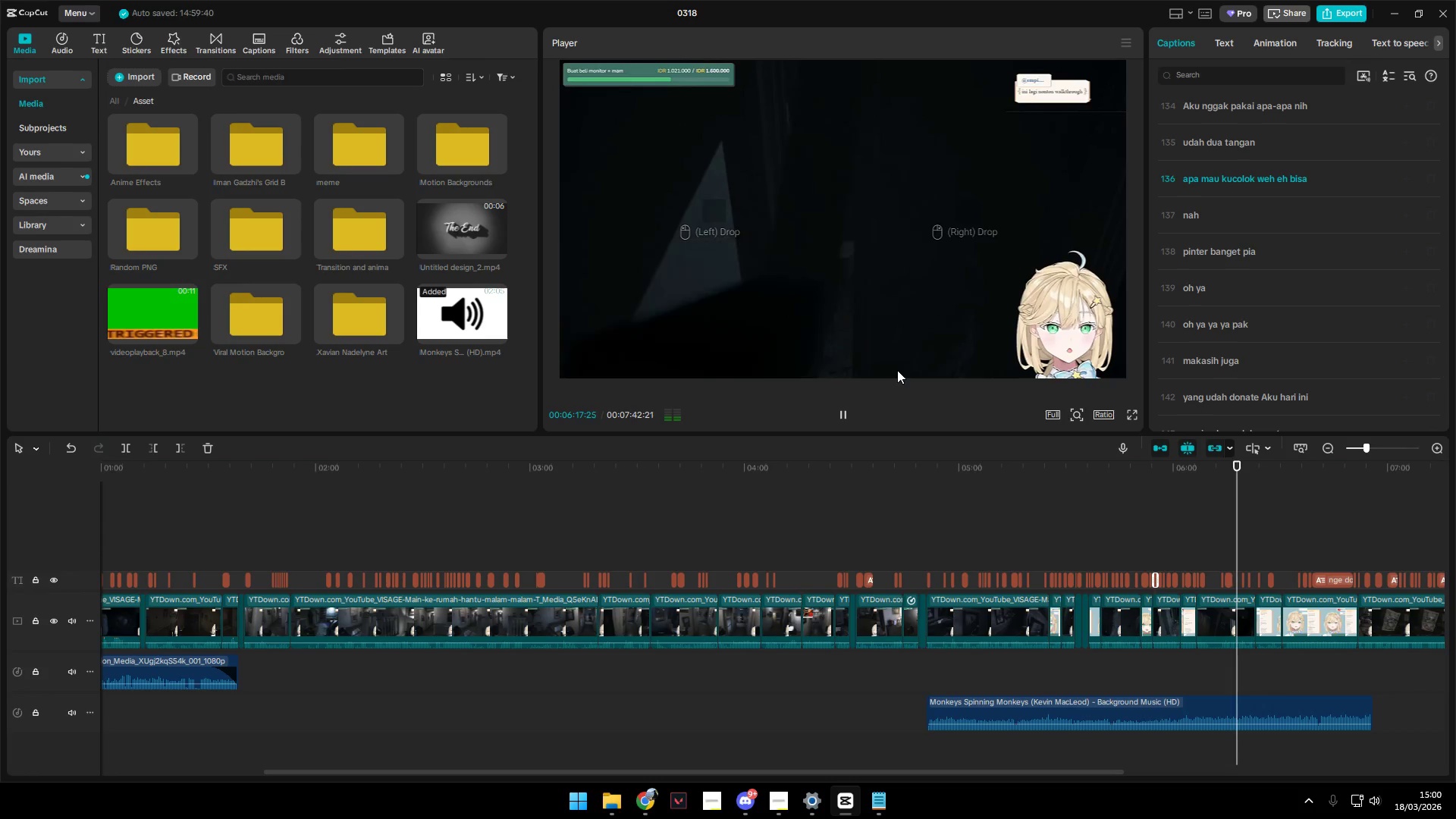 
wait(17.7)
 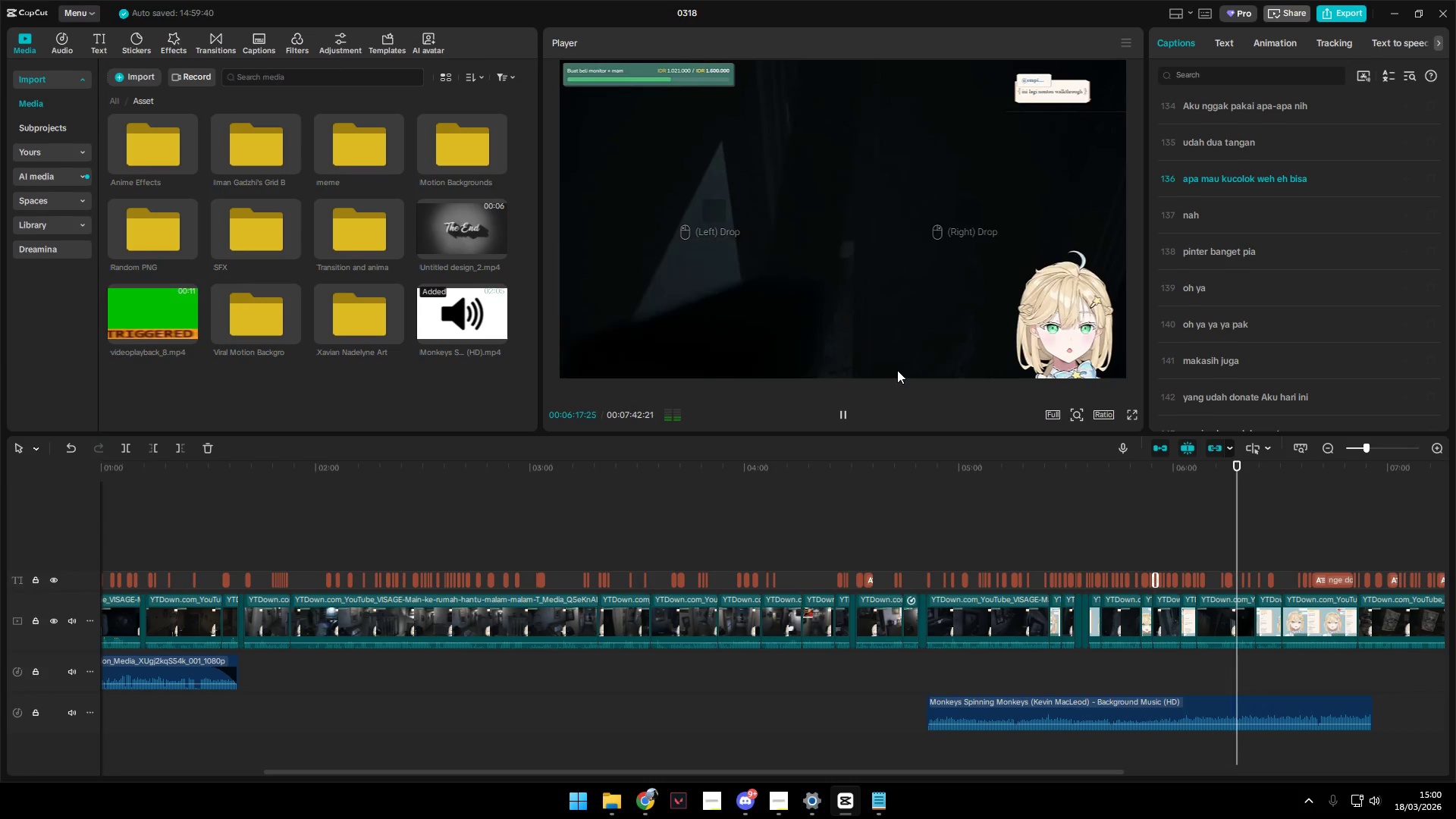 
key(Alt+Space)
 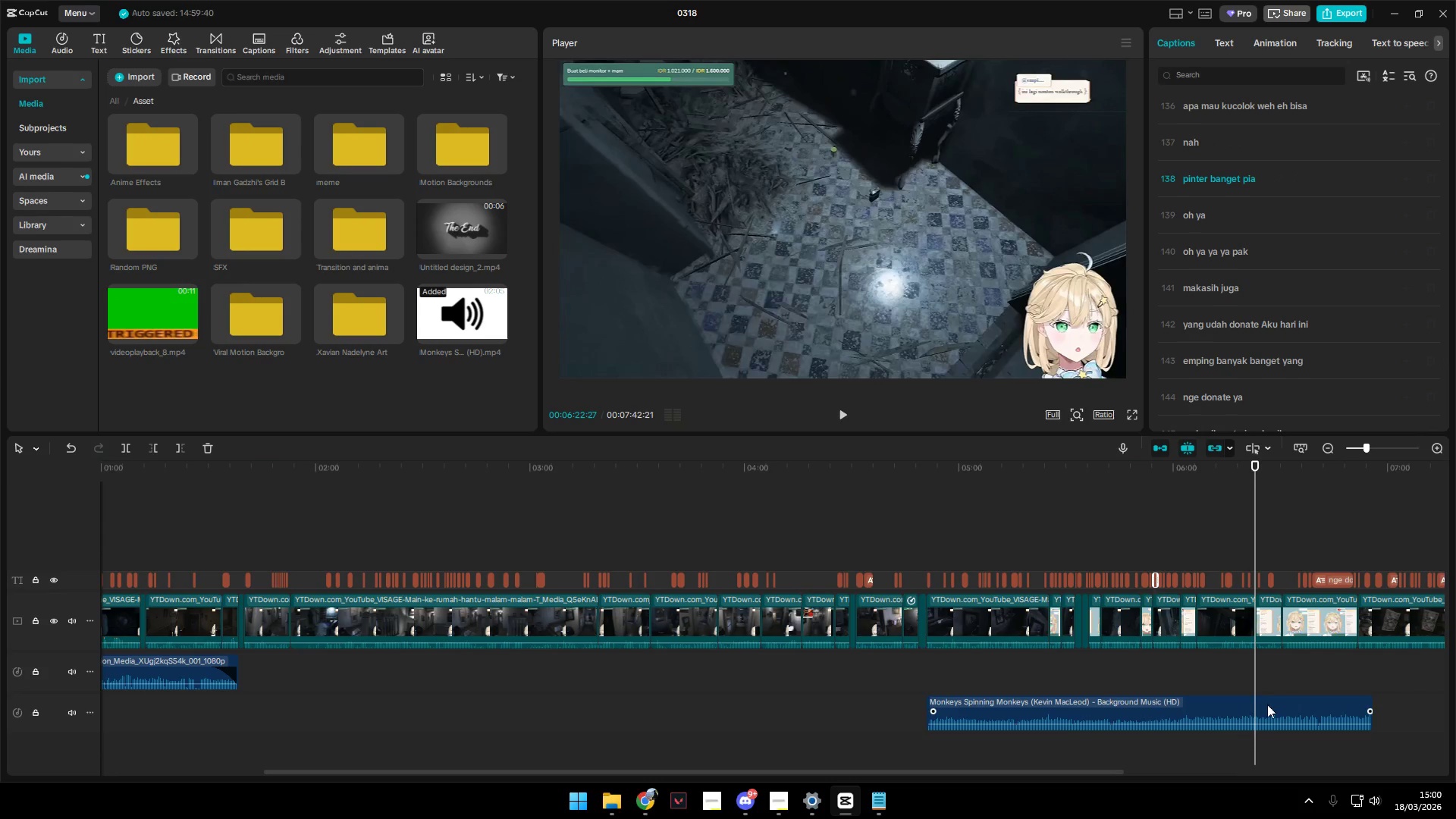 
left_click([1259, 707])
 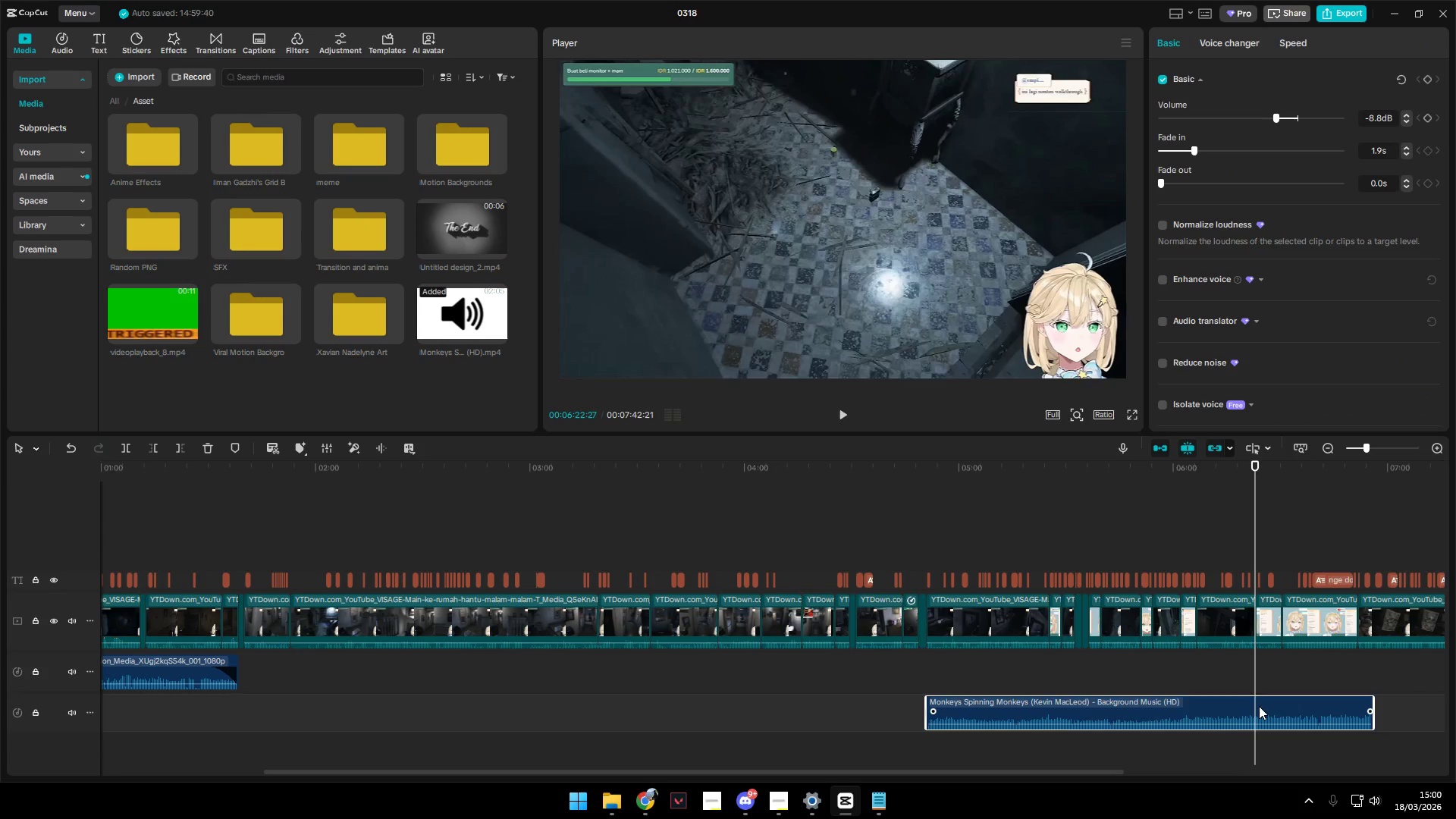 
key(Alt+W)
 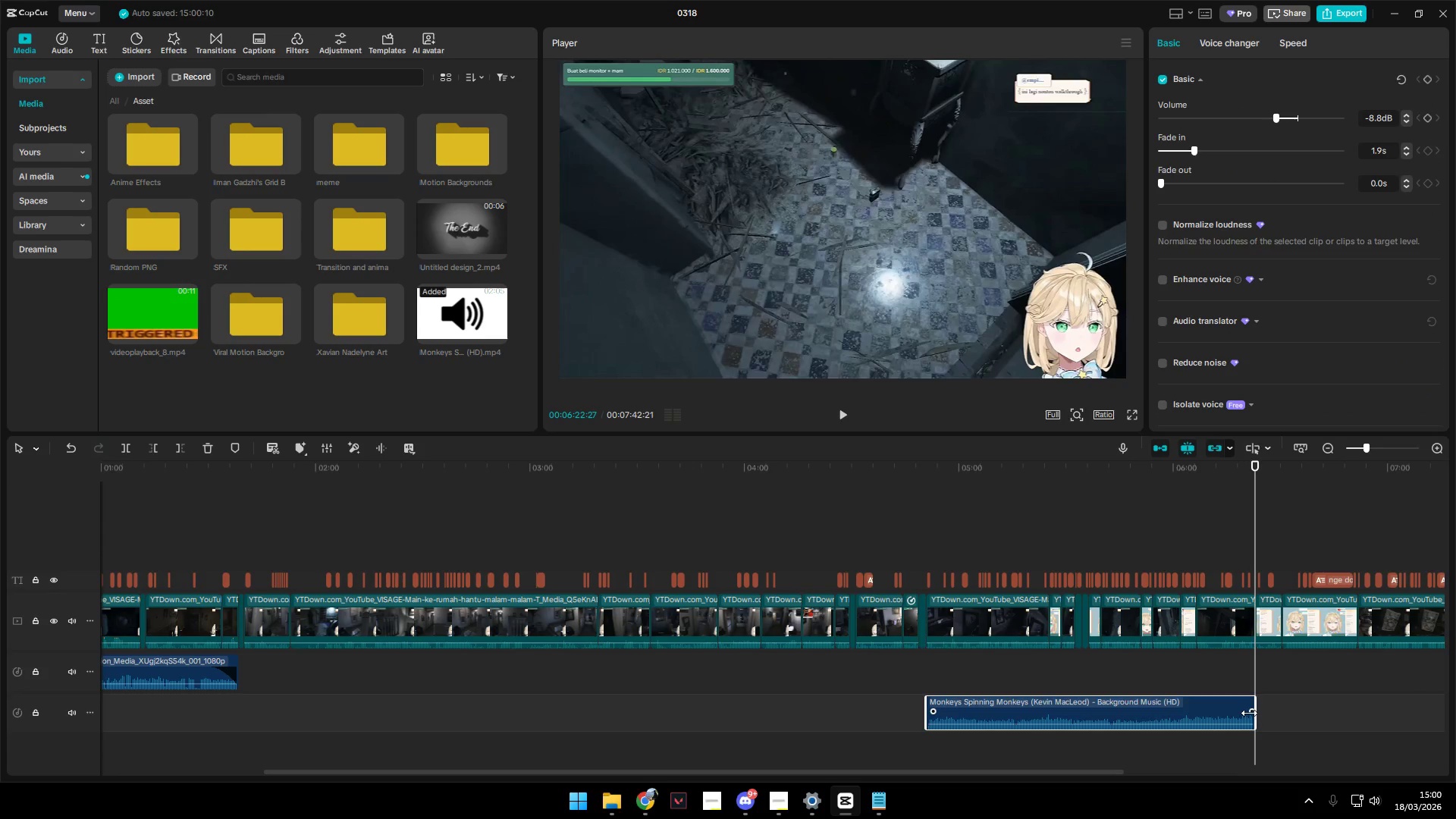 
left_click_drag(start_coordinate=[1249, 712], to_coordinate=[1216, 712])
 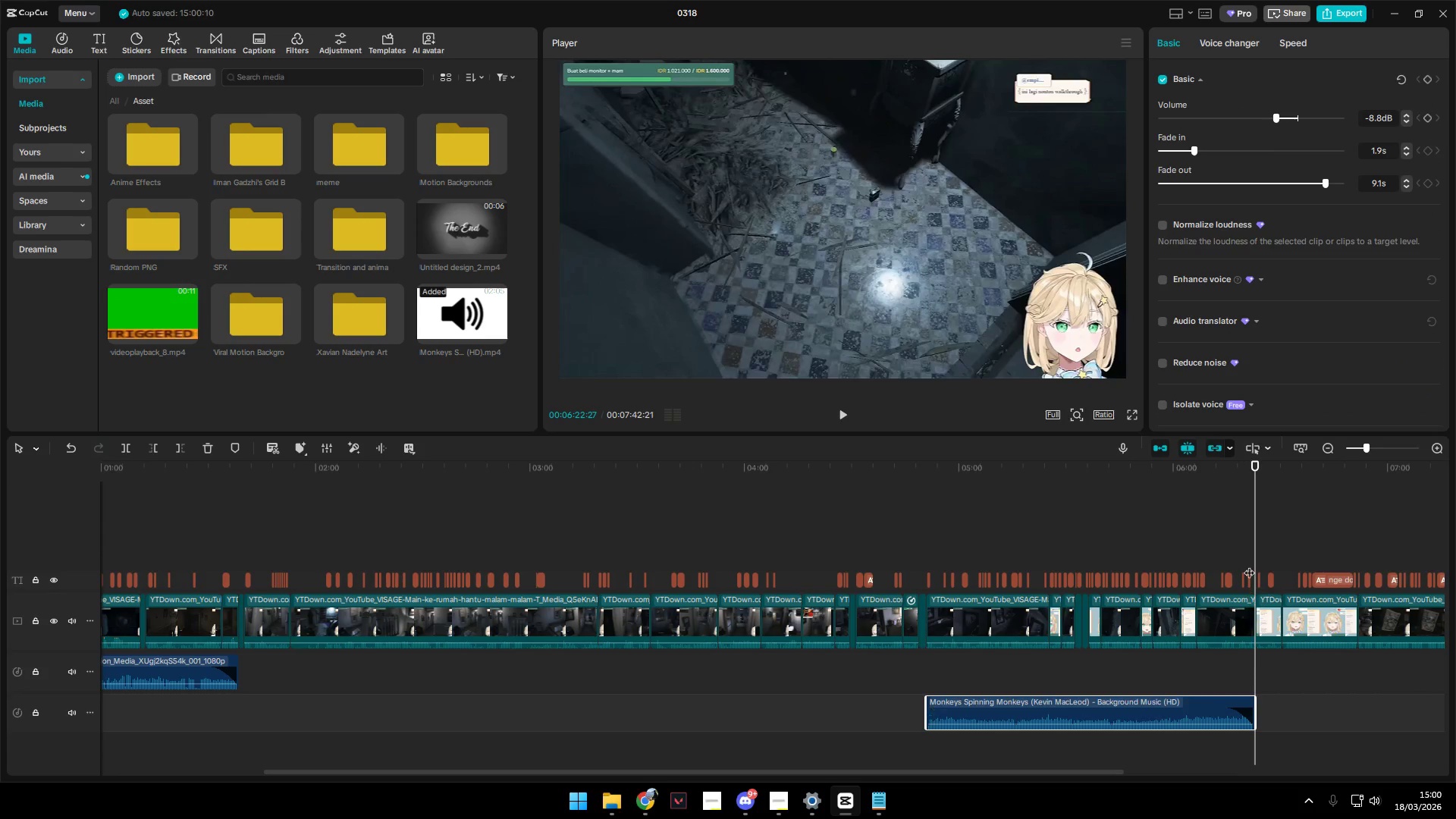 
left_click([1241, 545])
 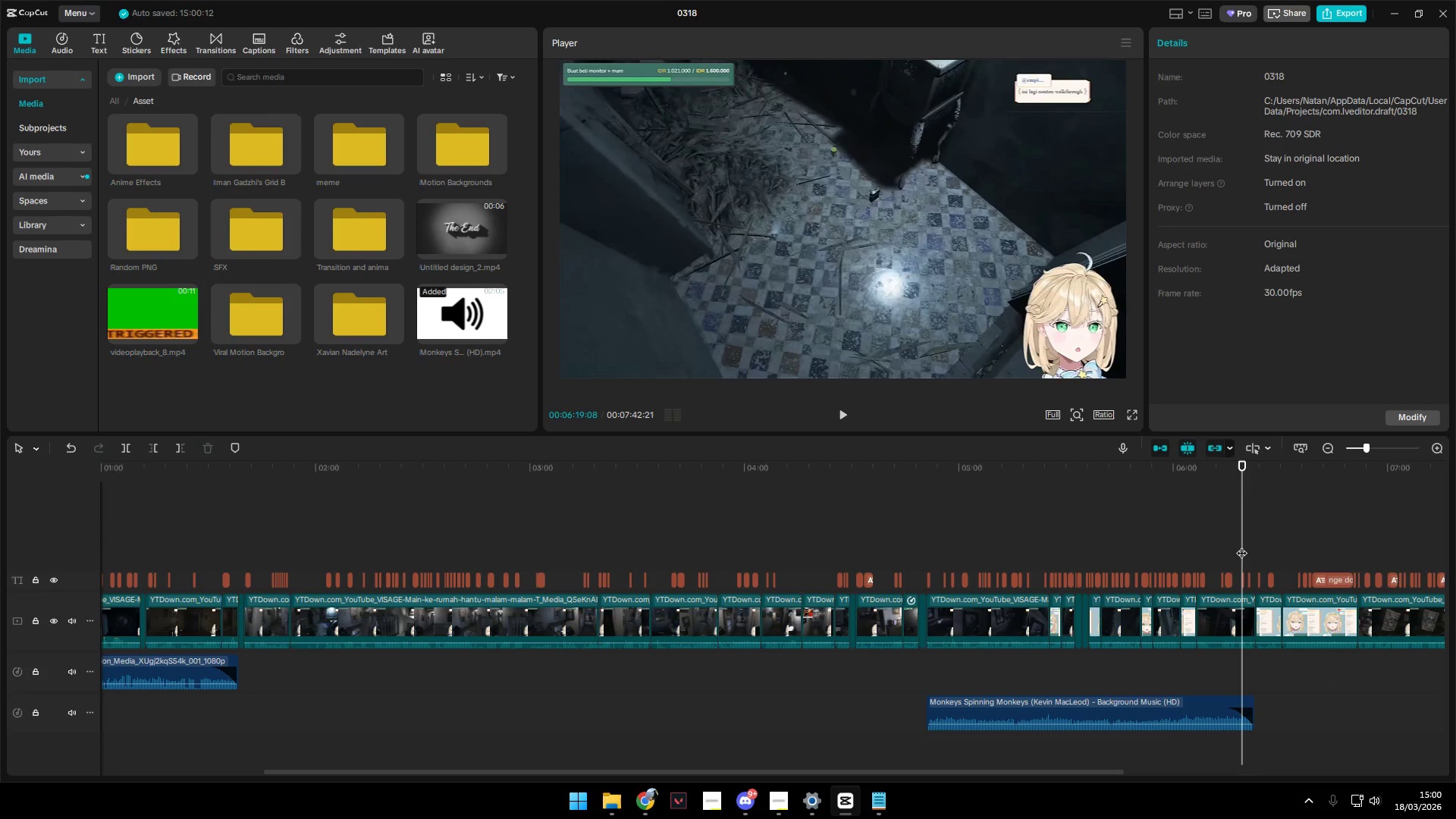 
key(Alt+Space)
 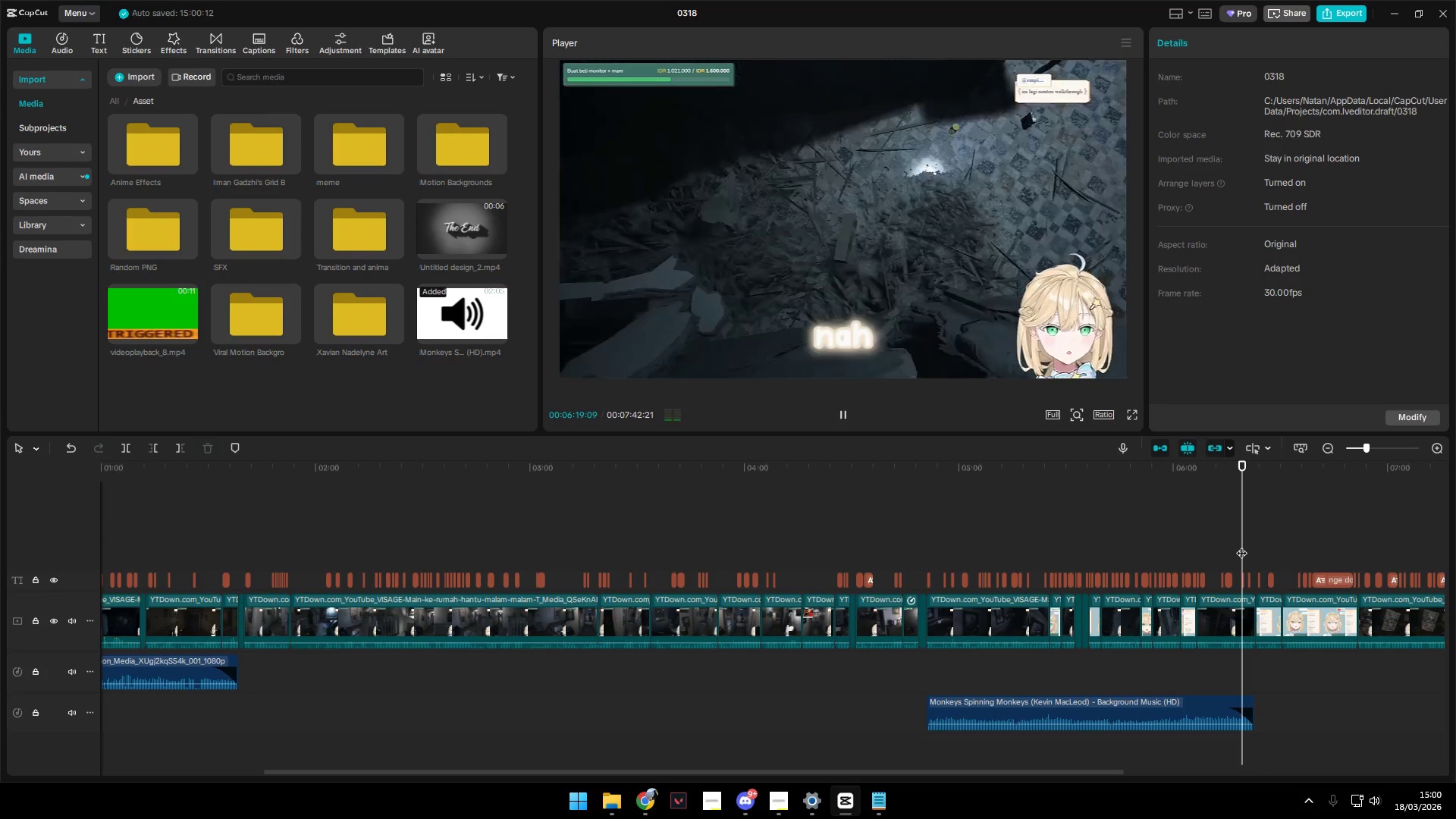 
key(Alt+Space)
 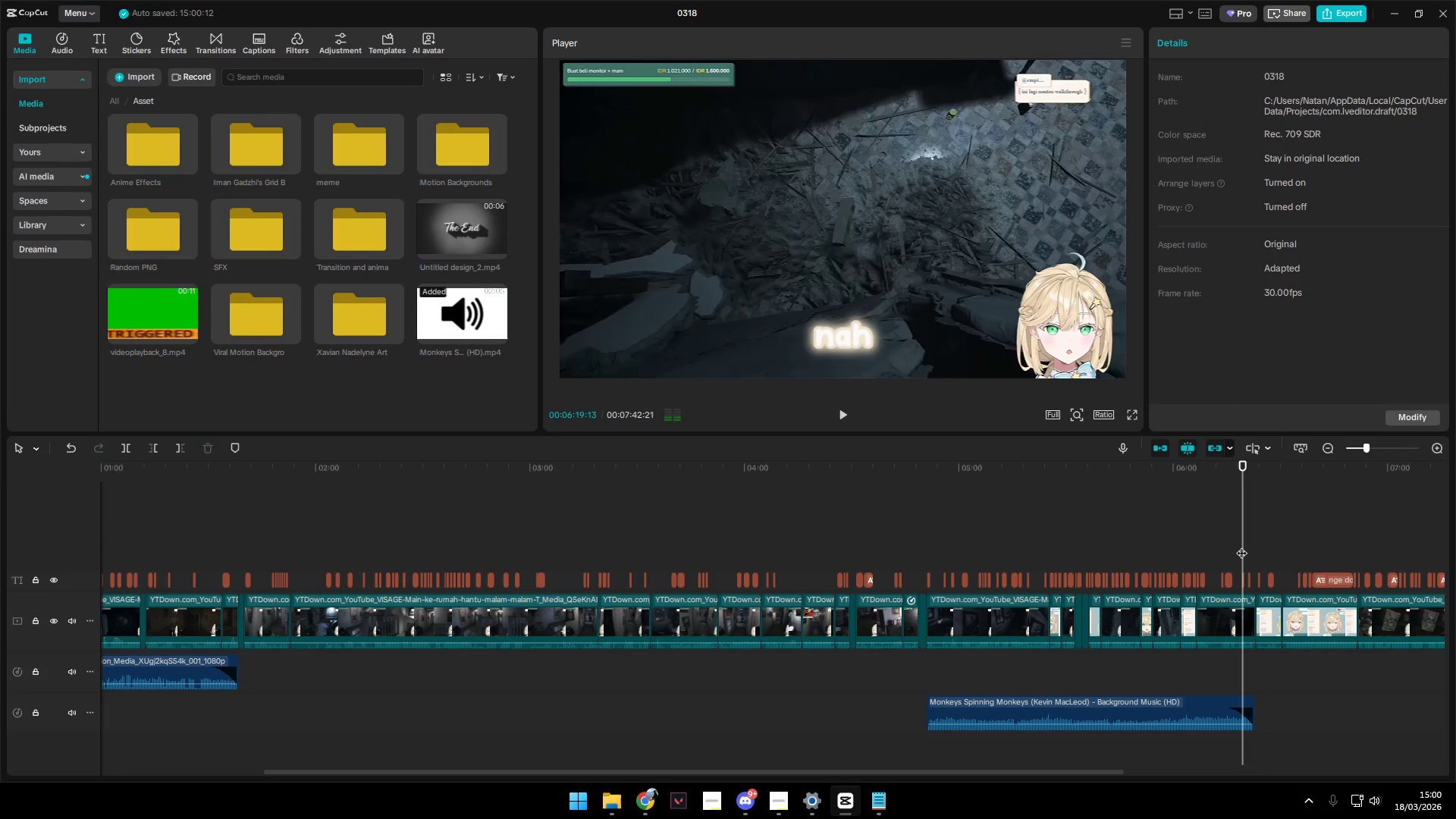 
key(Alt+Space)
 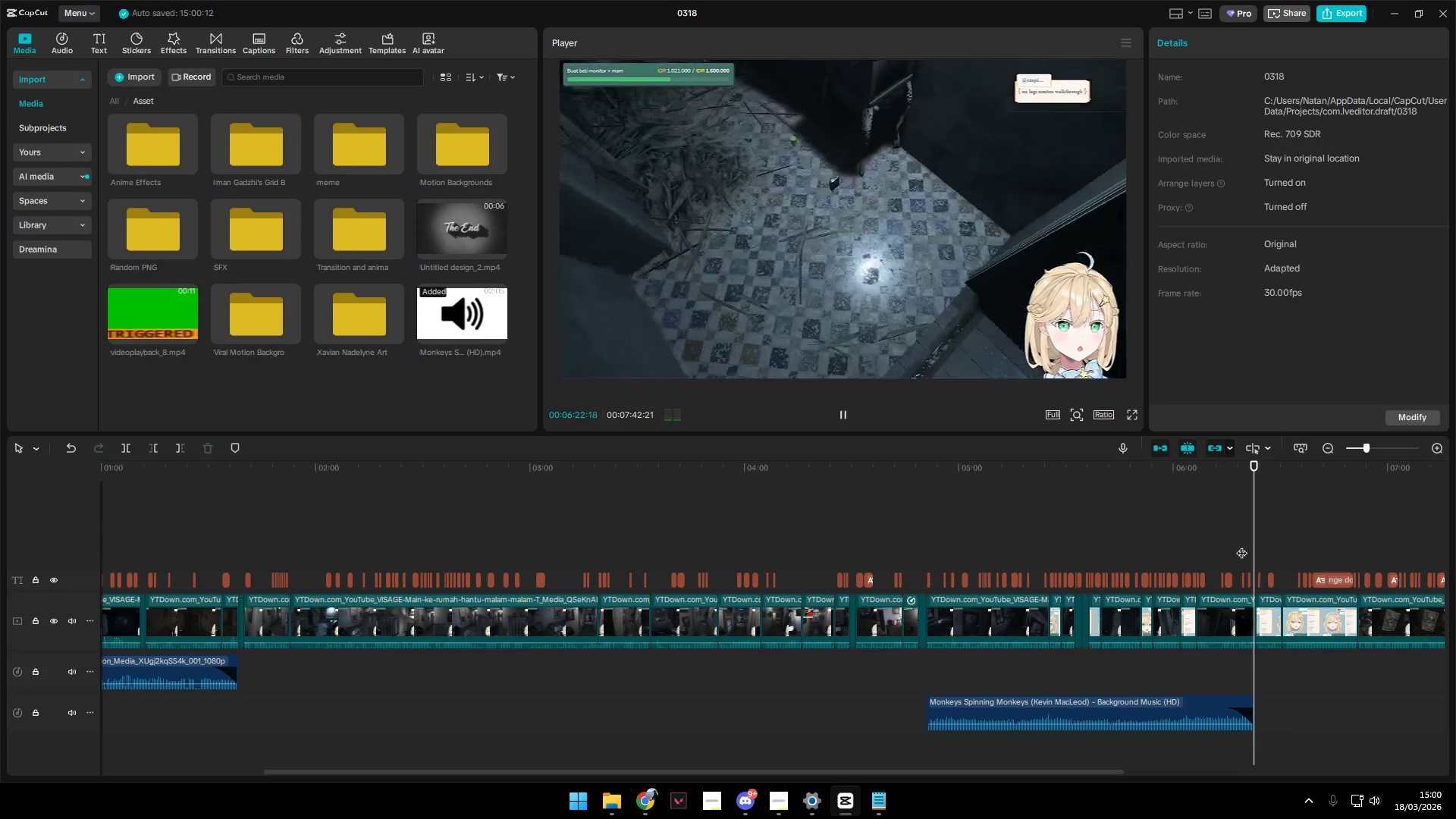 
key(Alt+Space)
 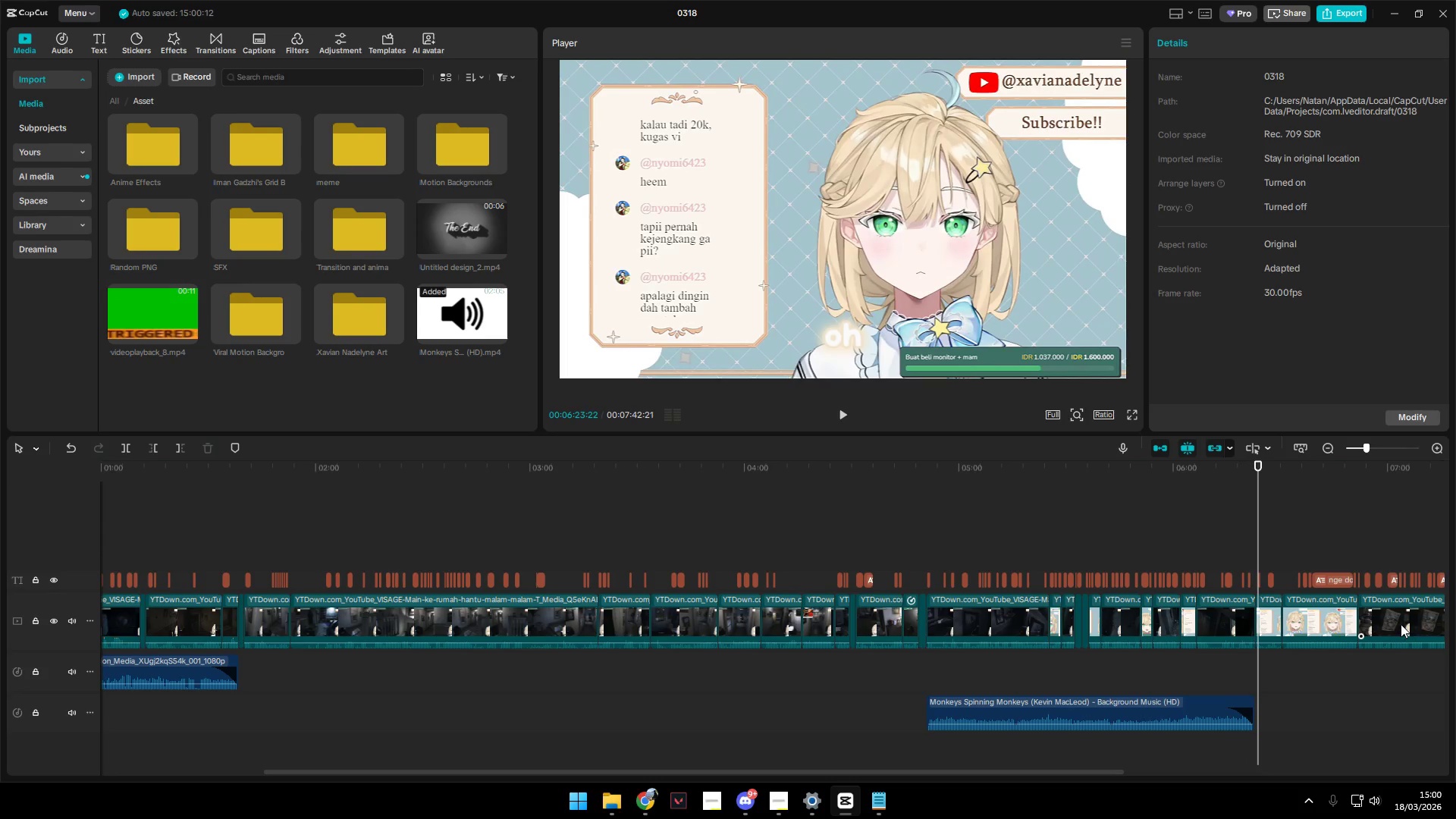 
left_click_drag(start_coordinate=[1401, 624], to_coordinate=[570, 641])
 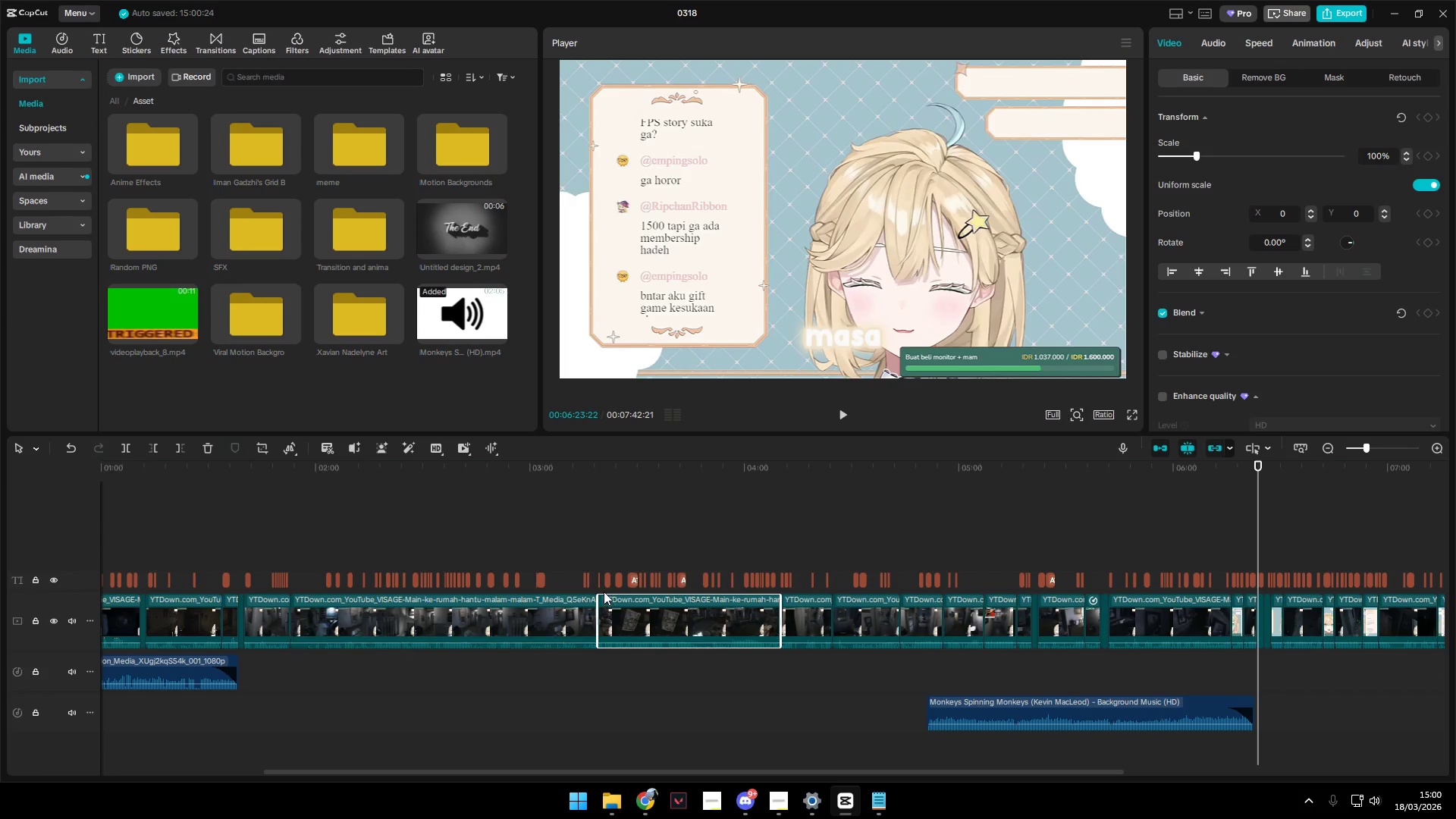 
left_click([593, 548])
 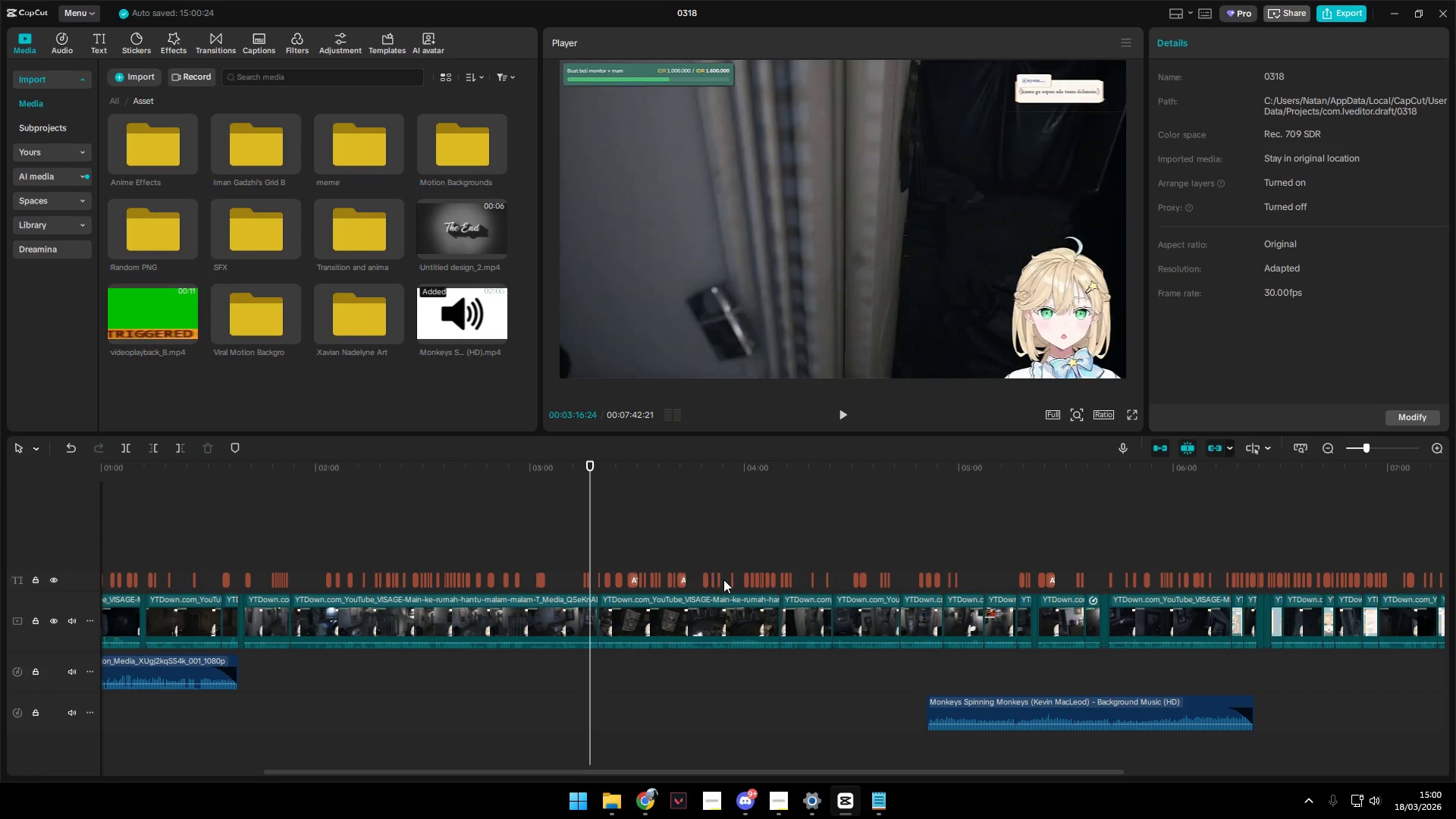 
key(Alt+Space)
 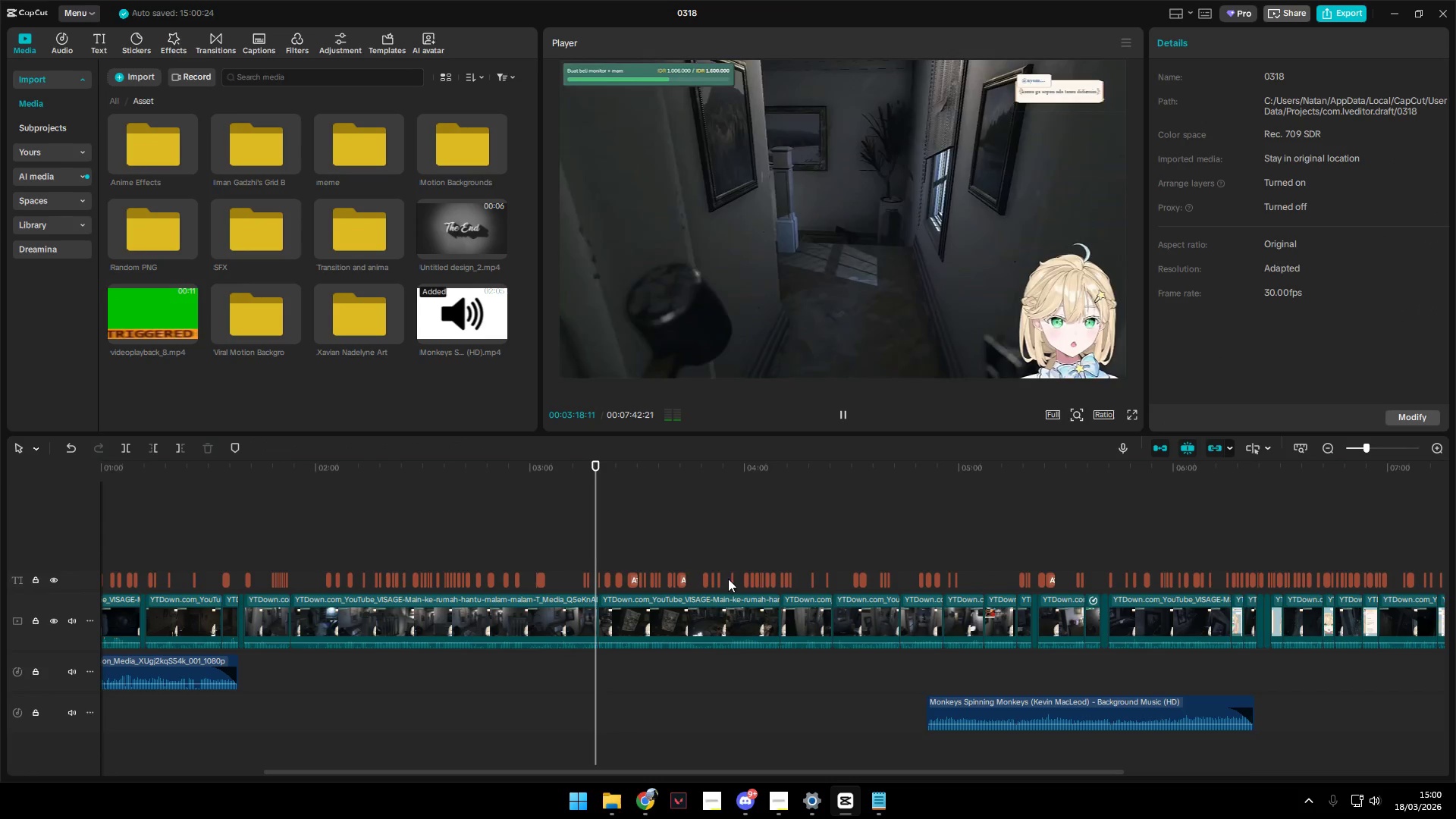 
key(Alt+Space)
 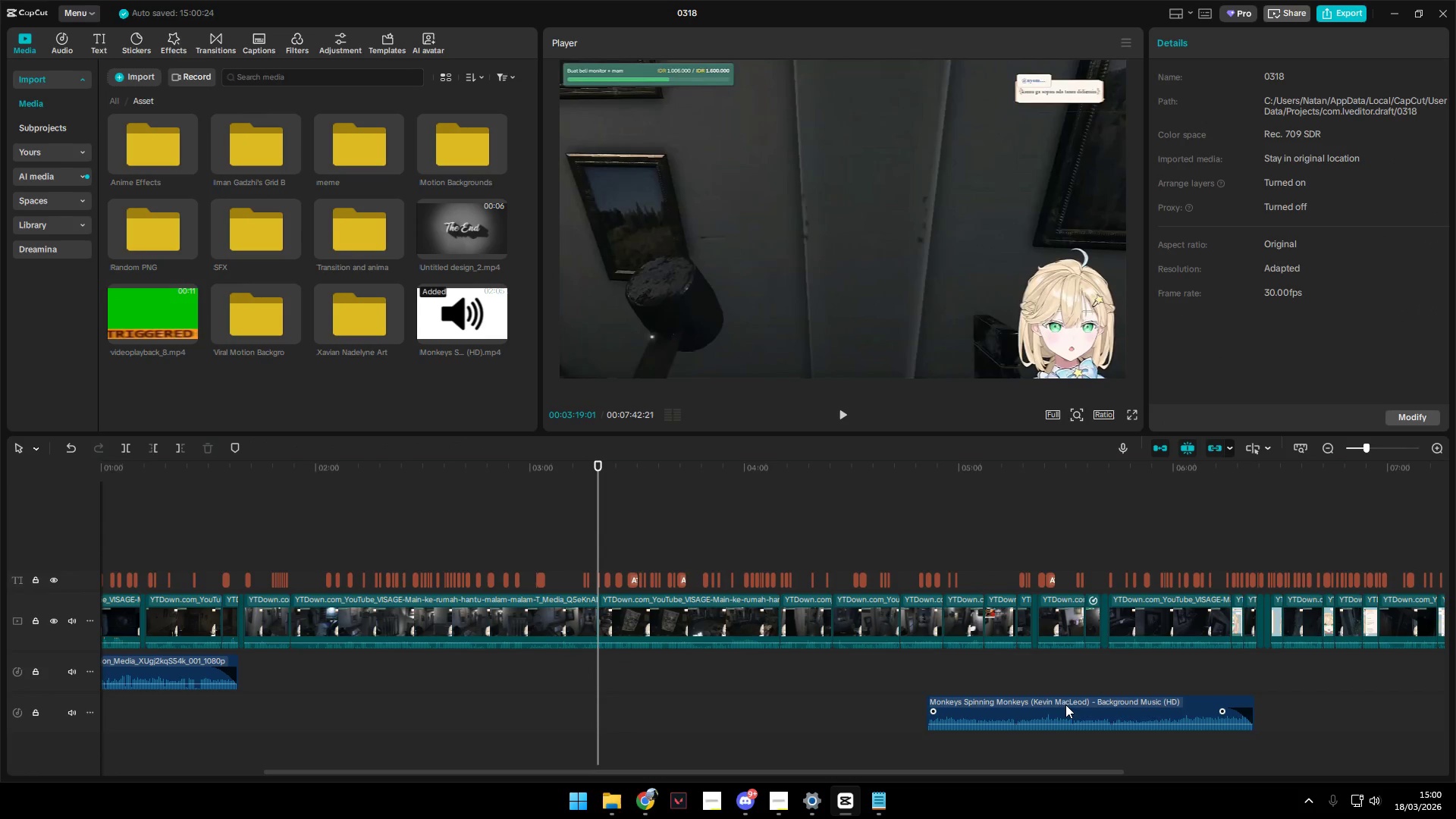 
left_click_drag(start_coordinate=[1065, 704], to_coordinate=[1250, 698])
 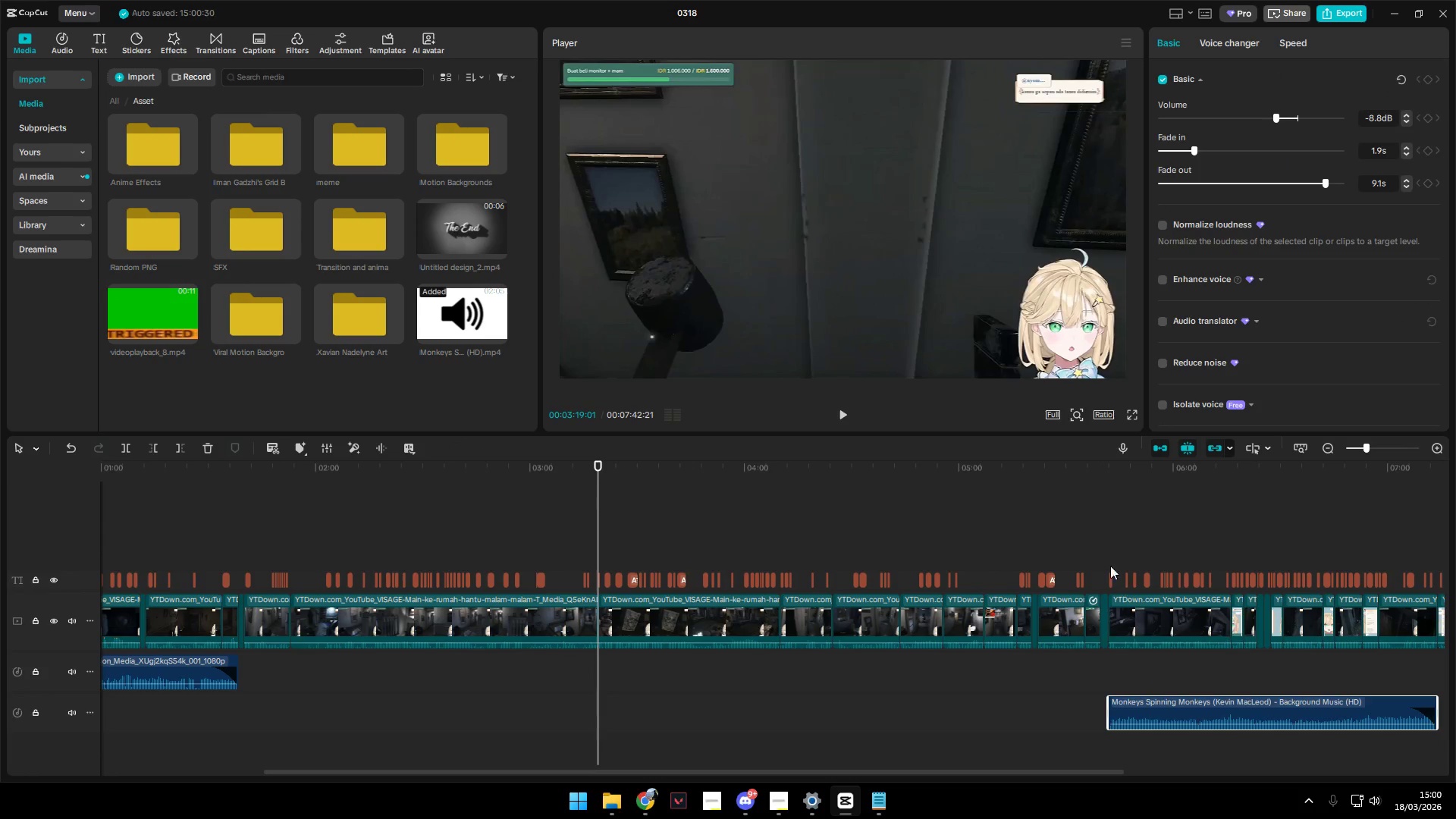 
left_click([1099, 549])
 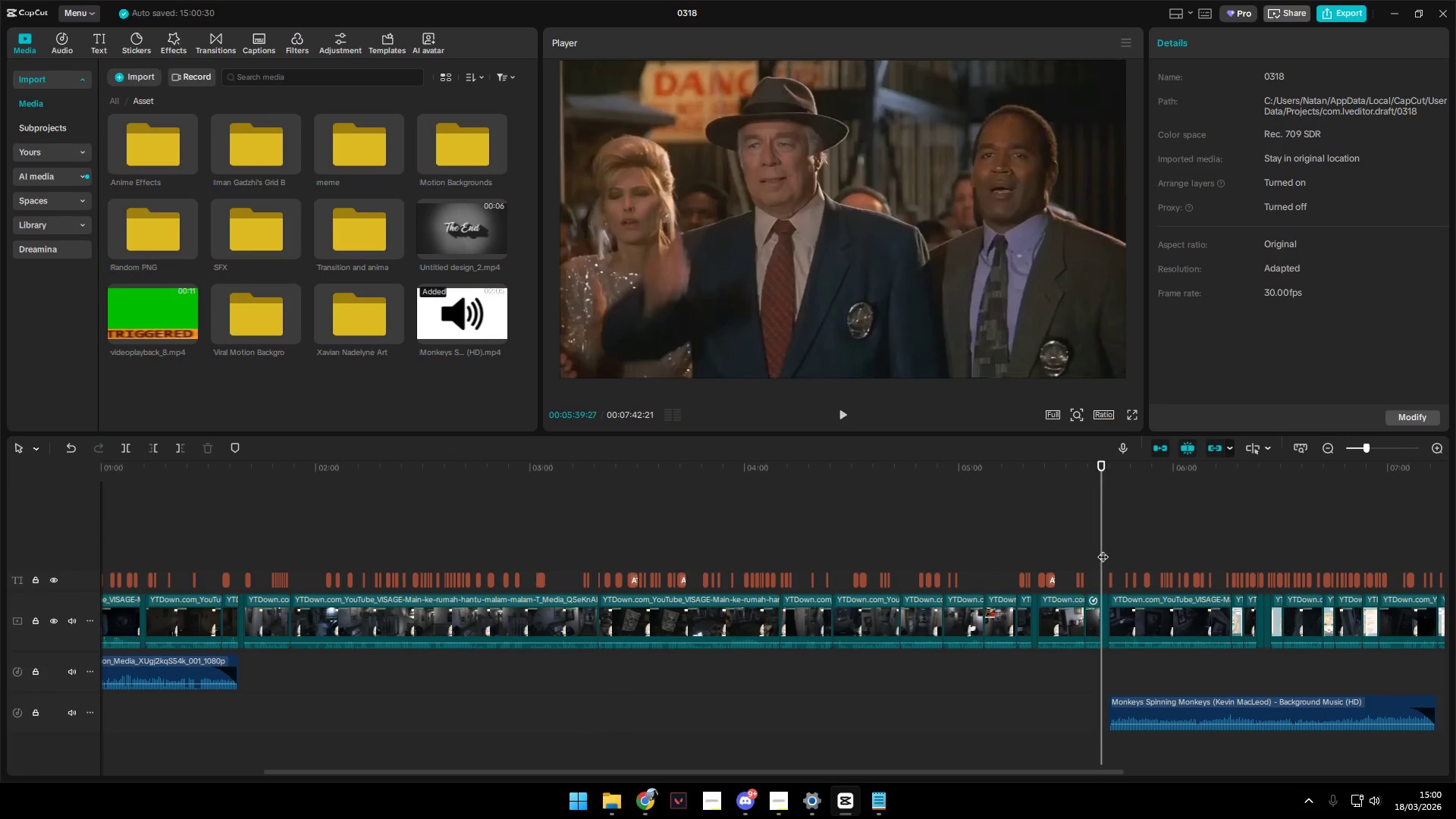 
key(Alt+Space)
 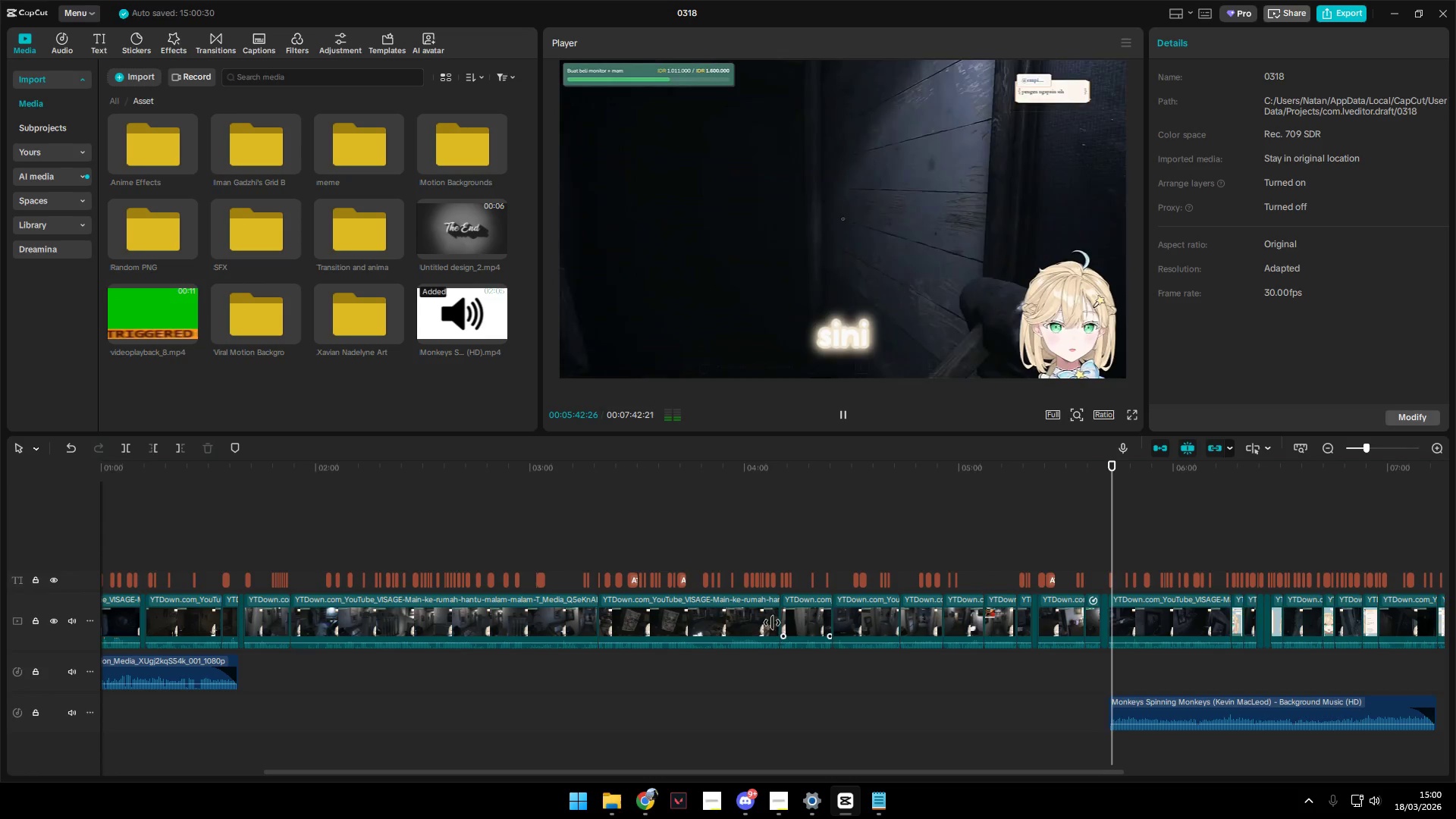 
key(Alt+Space)